 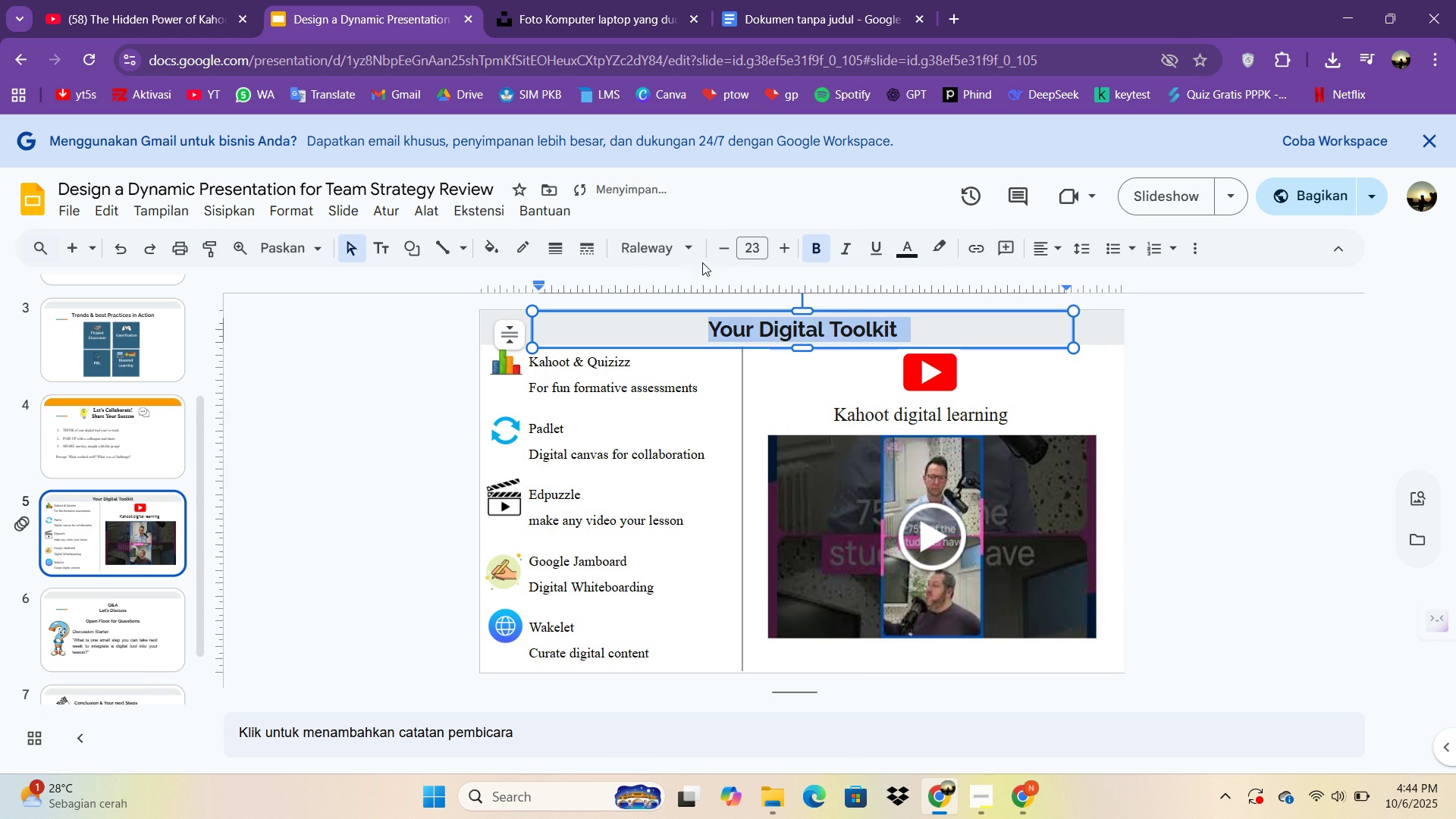 
left_click([682, 241])
 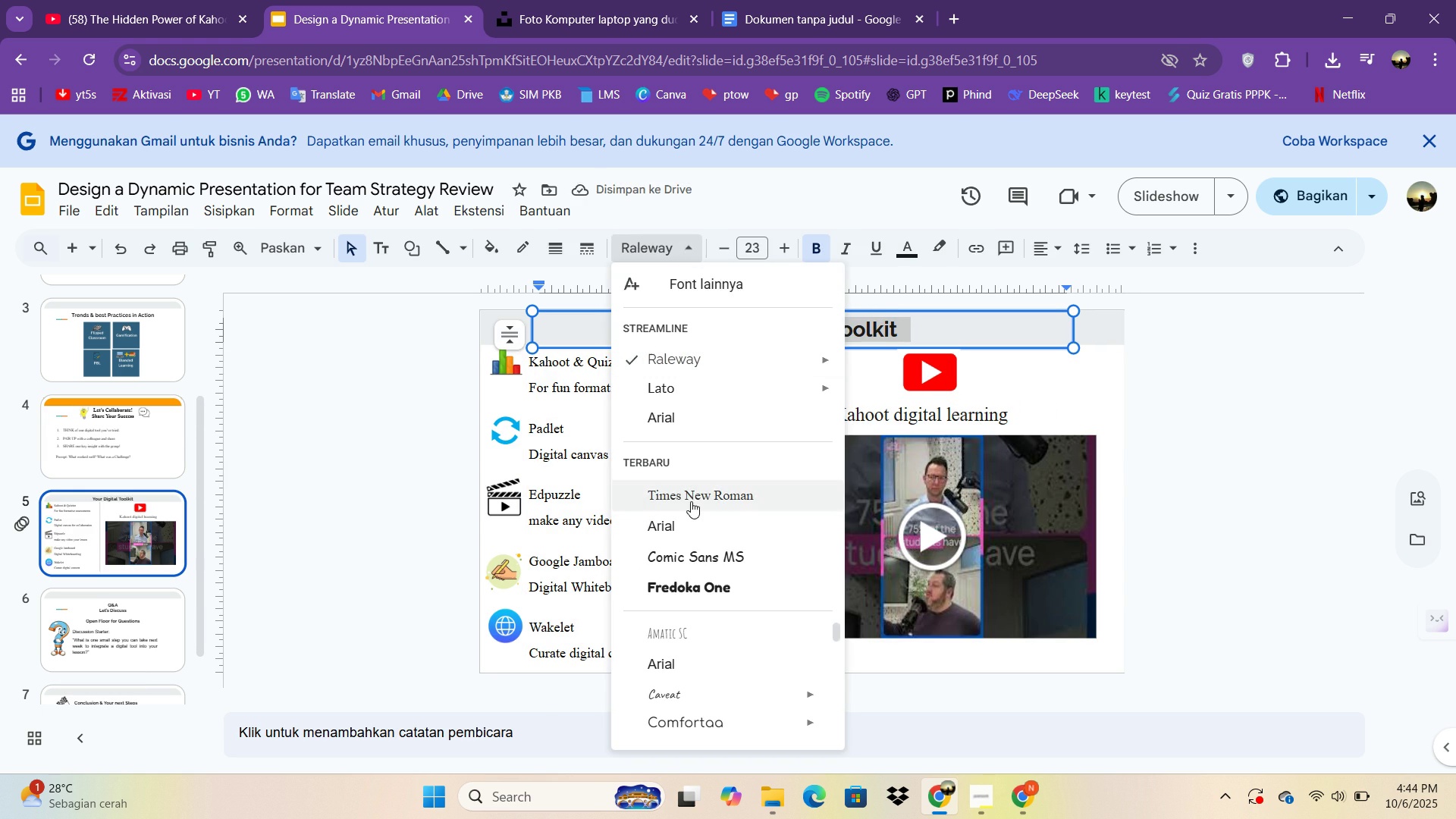 
left_click([691, 501])
 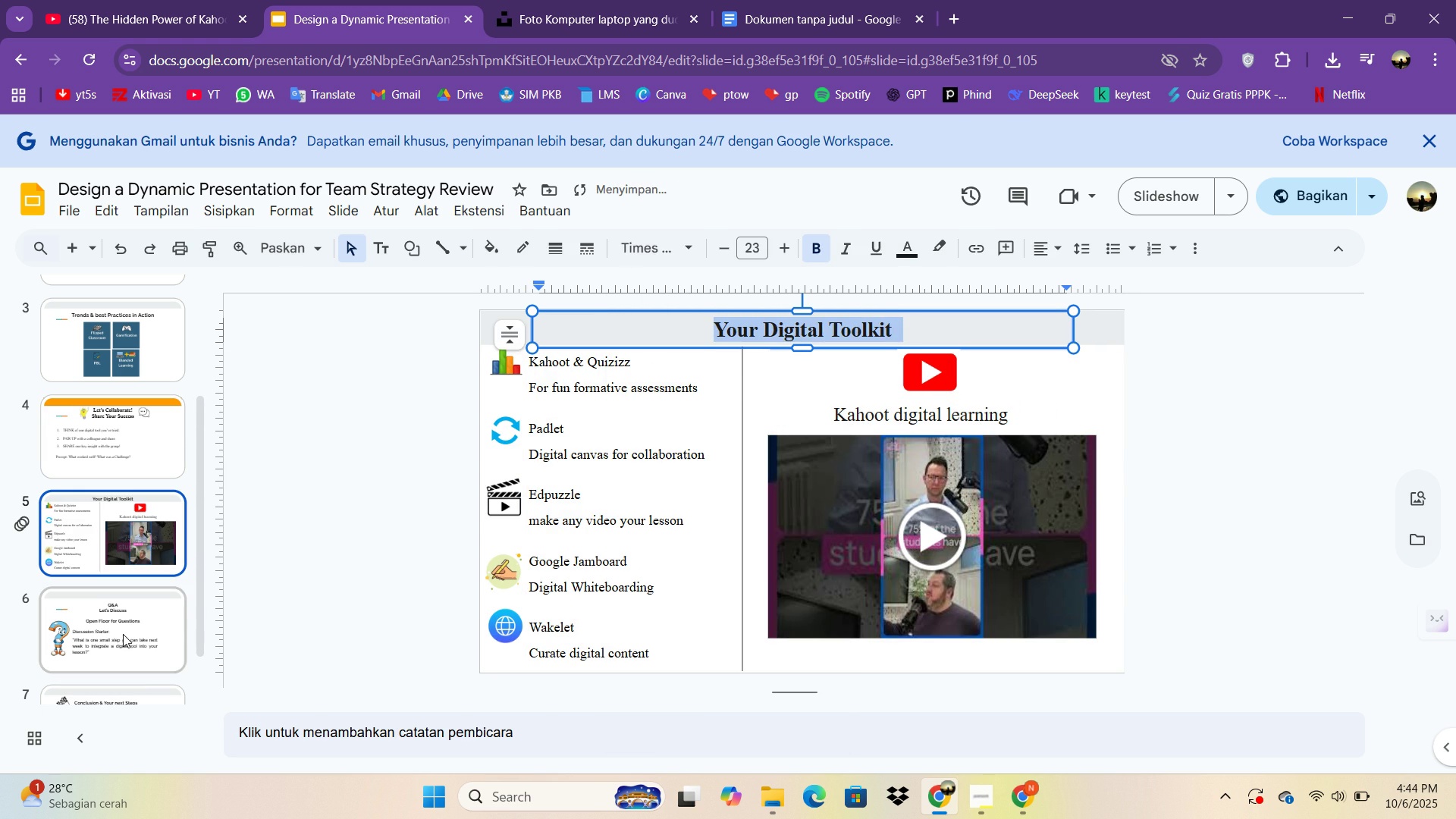 
left_click([122, 634])
 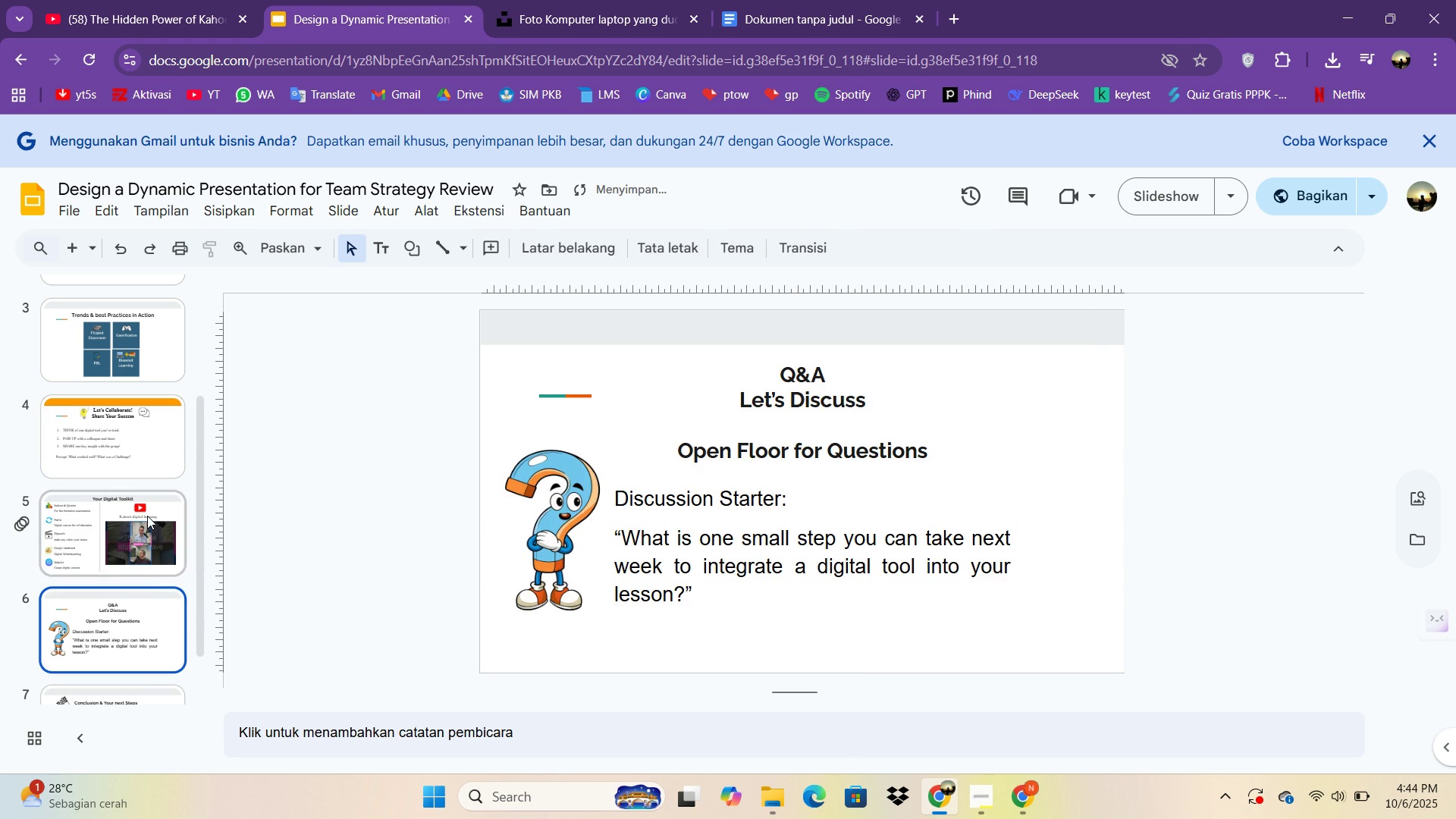 
left_click([147, 516])
 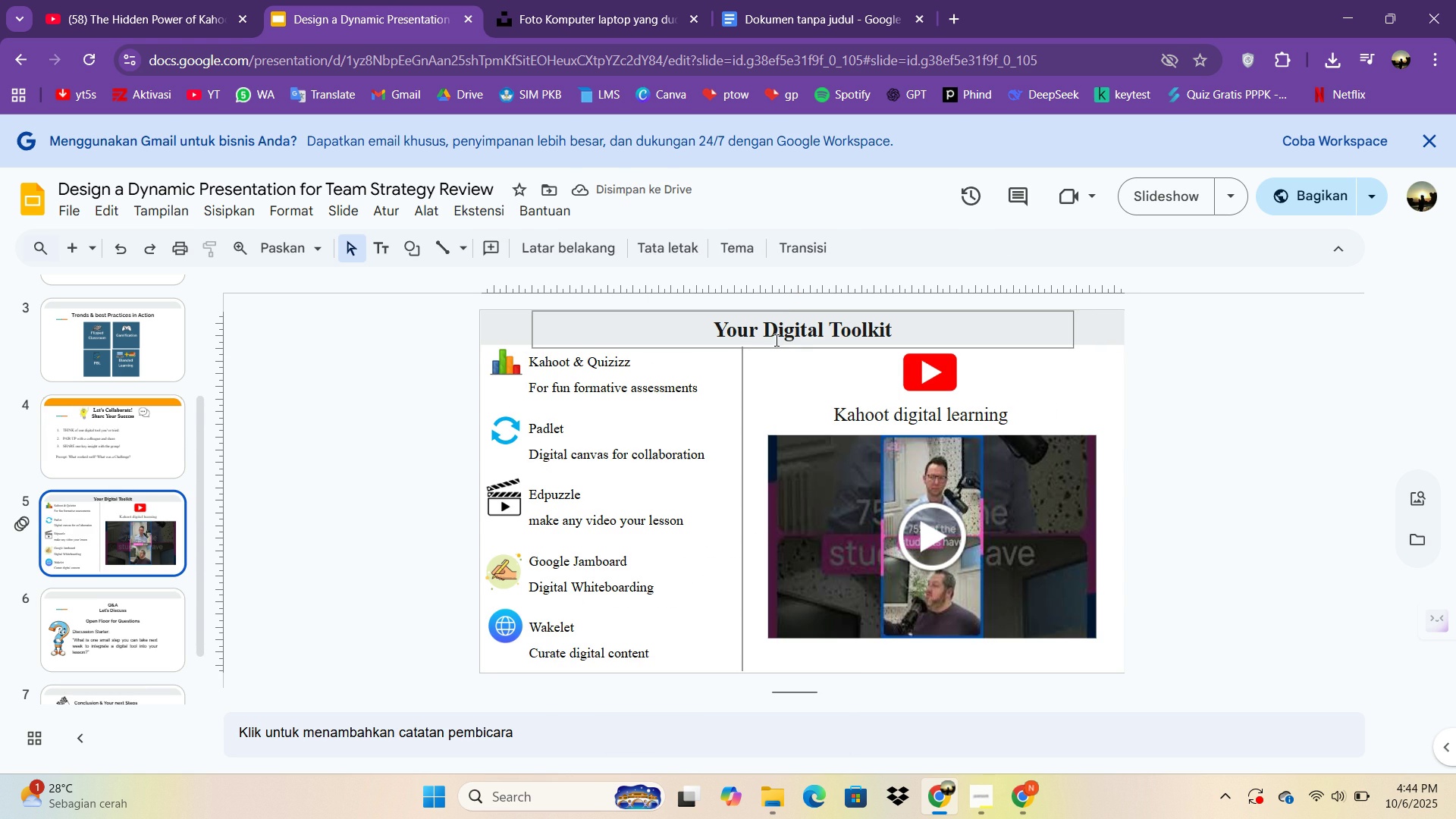 
left_click([776, 338])
 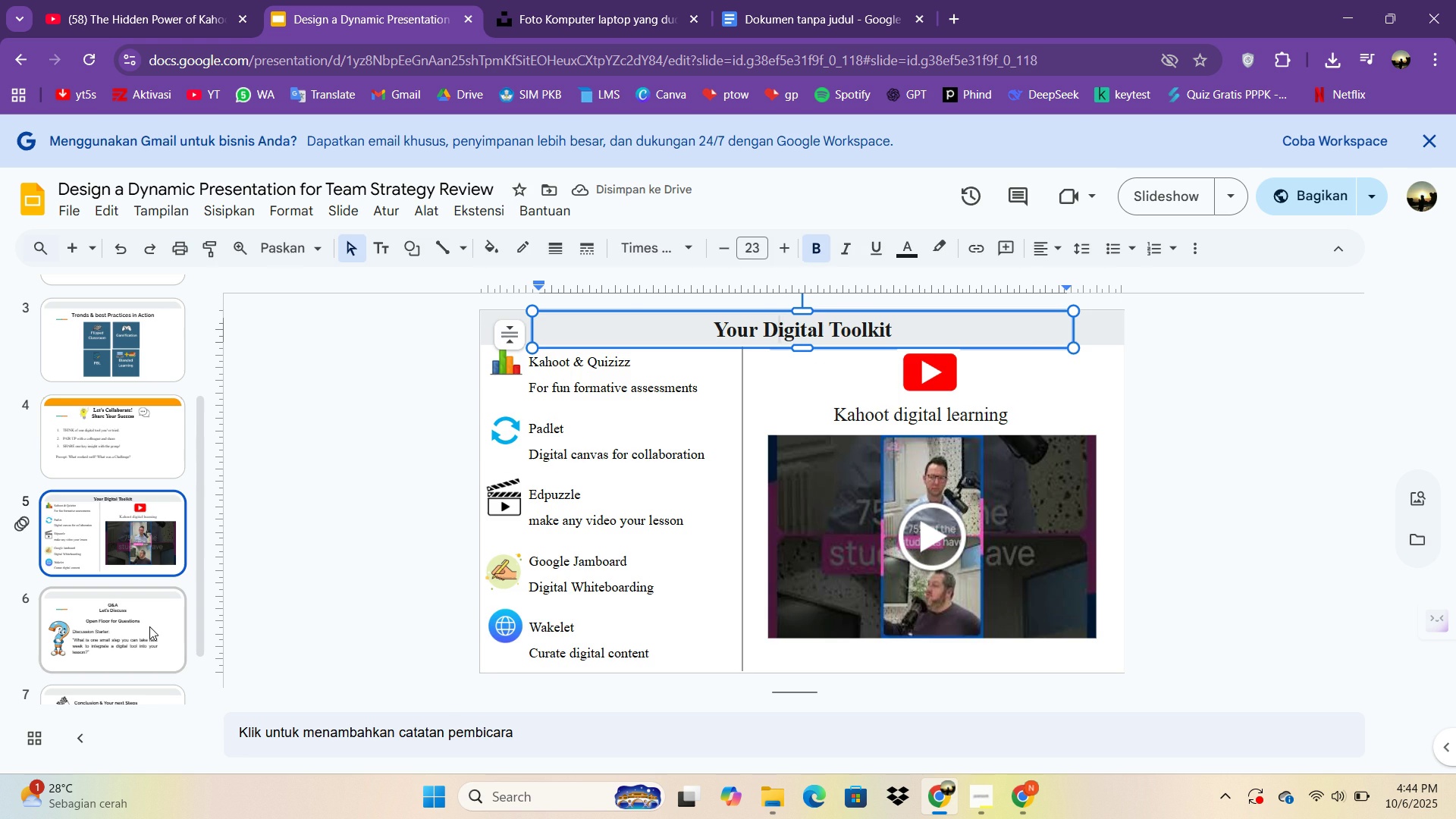 
scroll: coordinate [528, 472], scroll_direction: down, amount: 1.0
 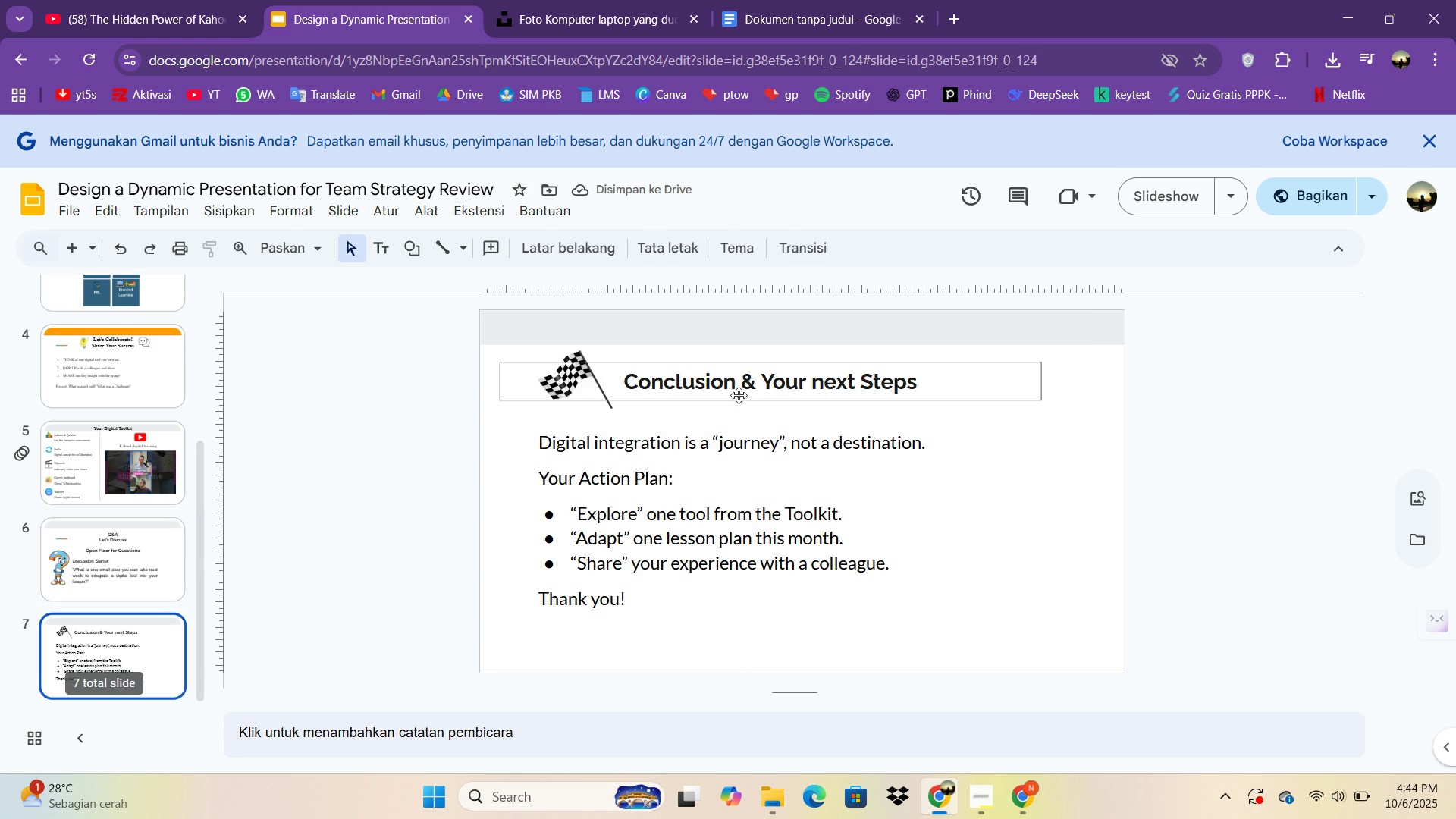 
scroll: coordinate [739, 395], scroll_direction: up, amount: 1.0
 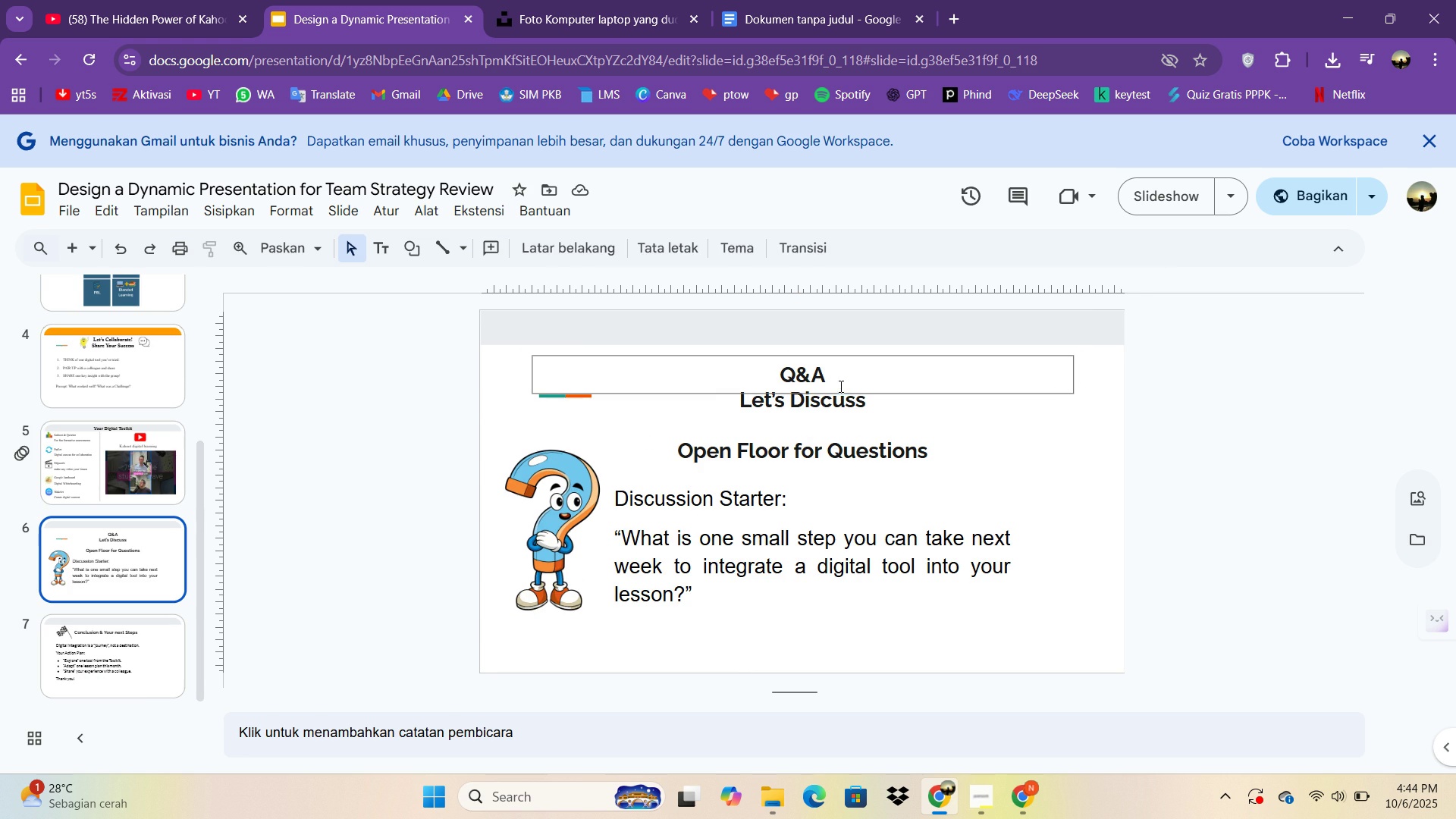 
left_click([839, 386])